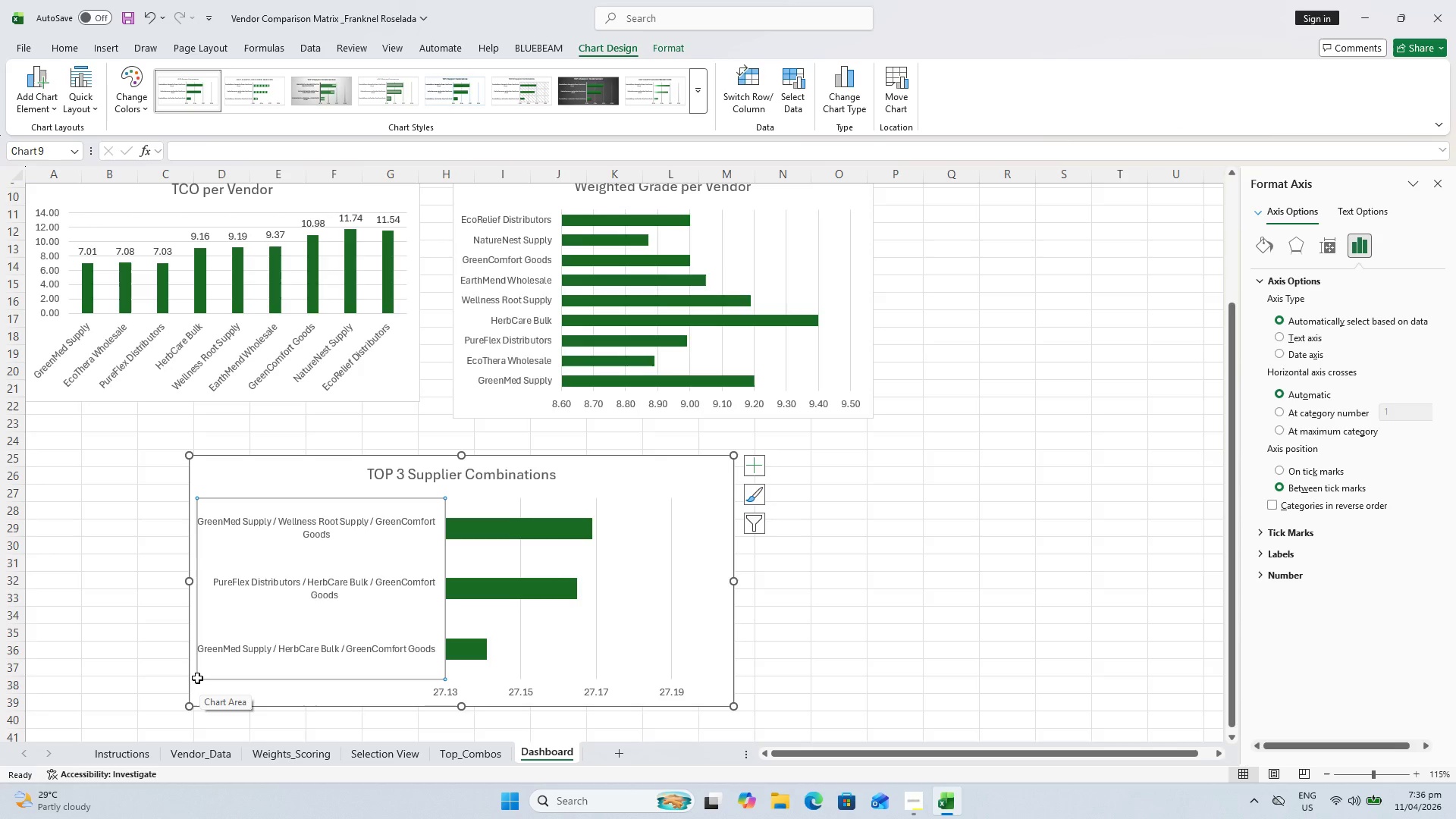 
double_click([337, 509])
 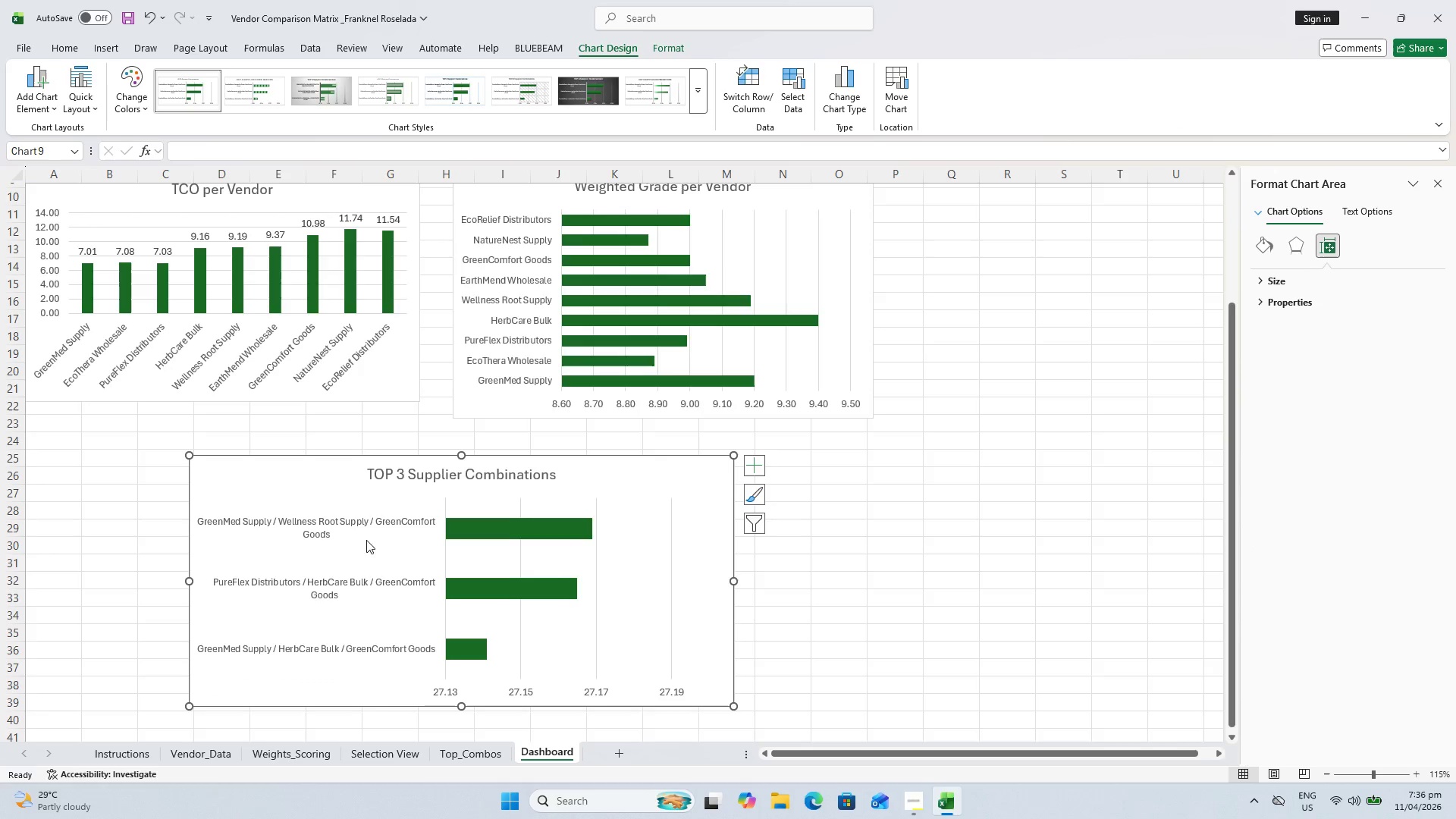 
left_click([369, 549])
 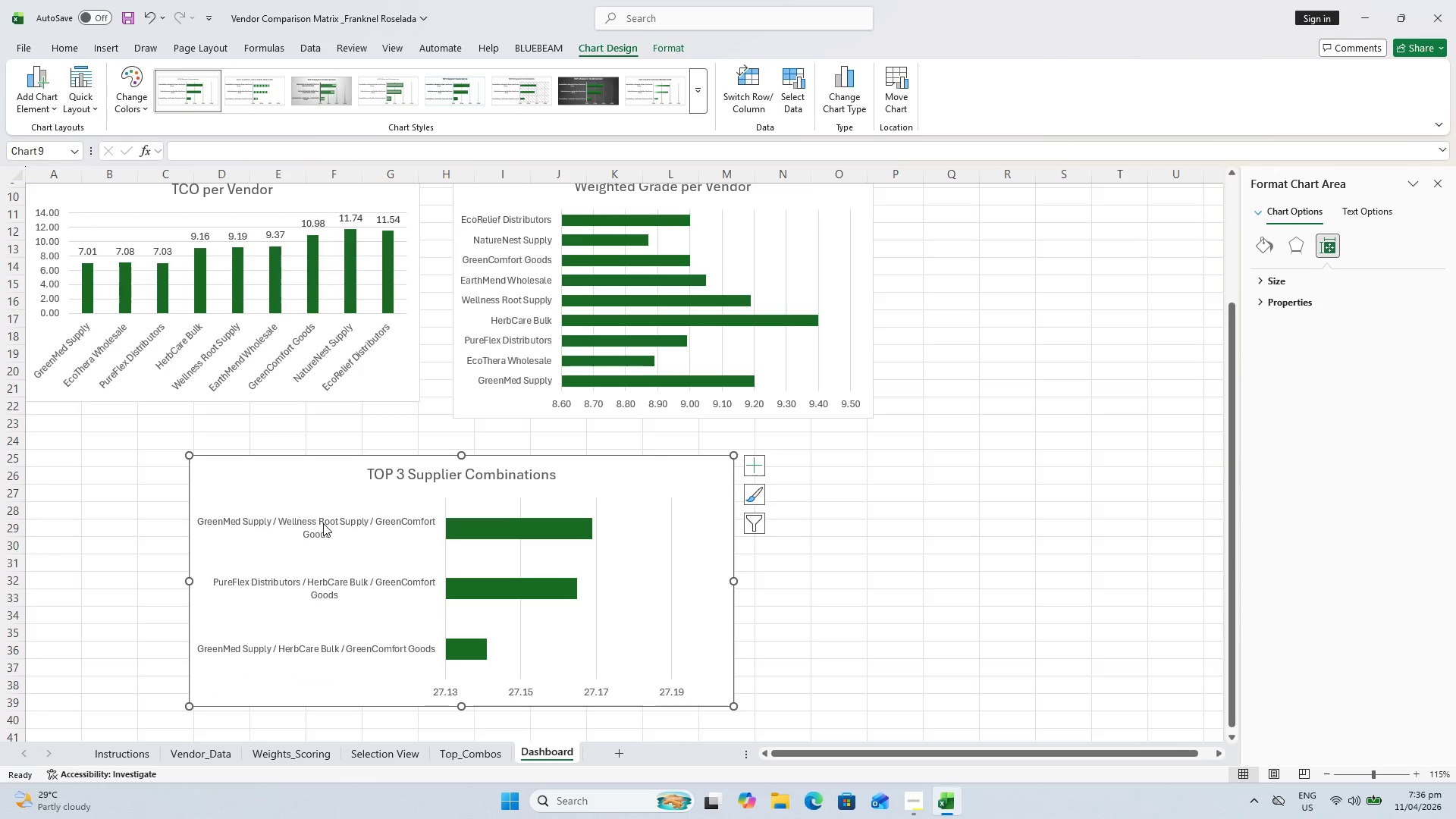 
left_click([323, 522])
 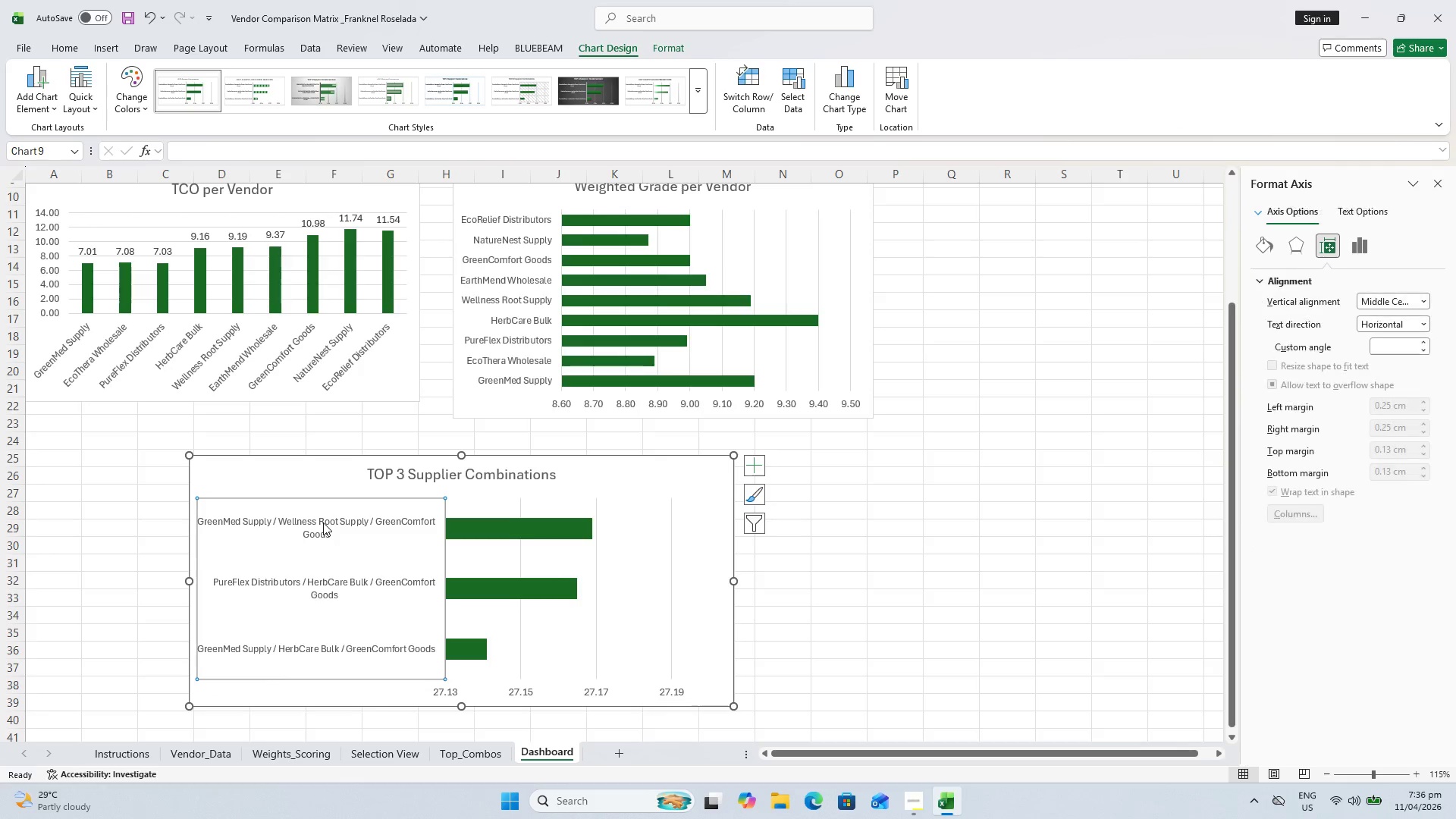 
right_click([322, 522])
 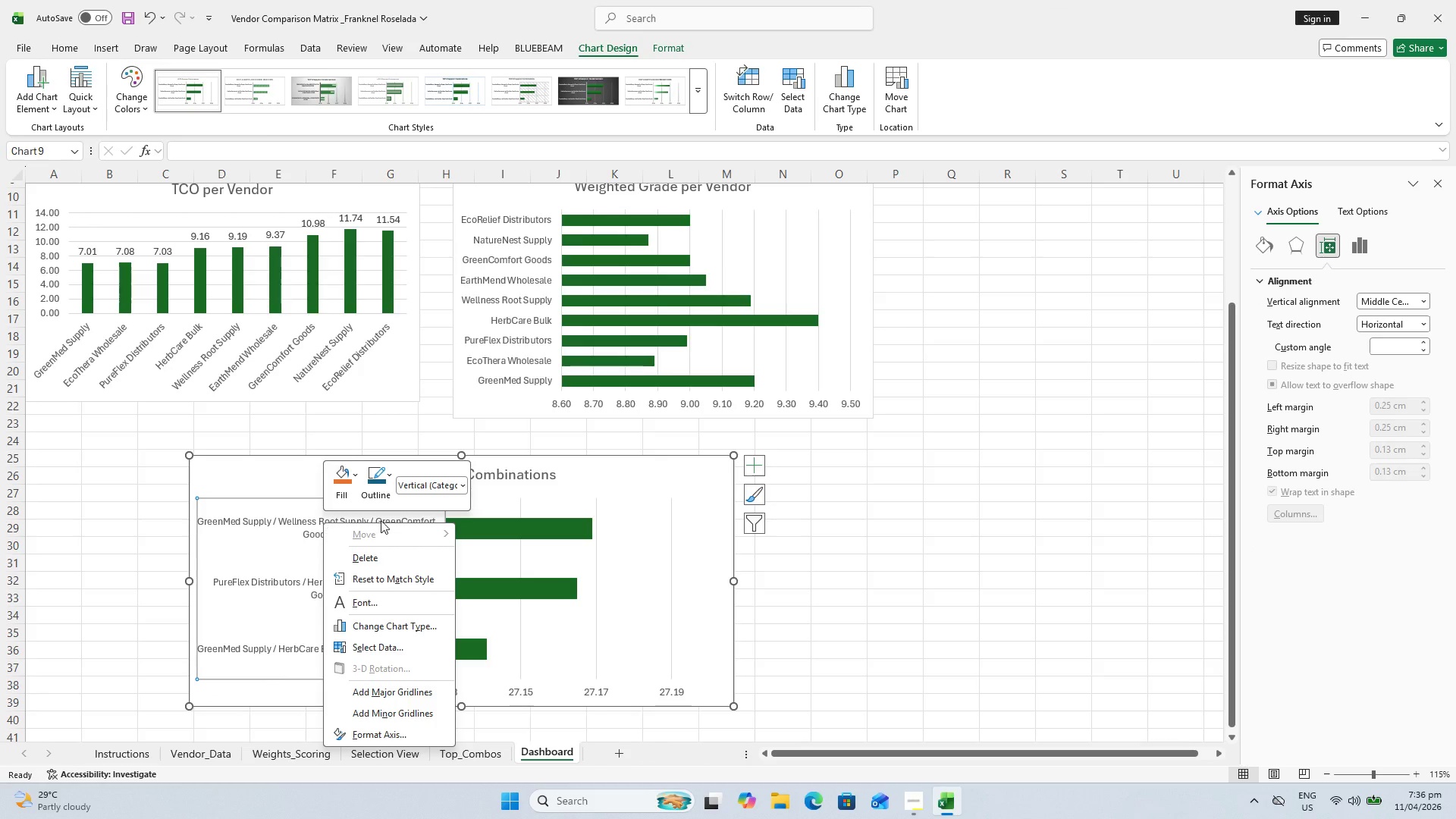 
left_click([1155, 556])
 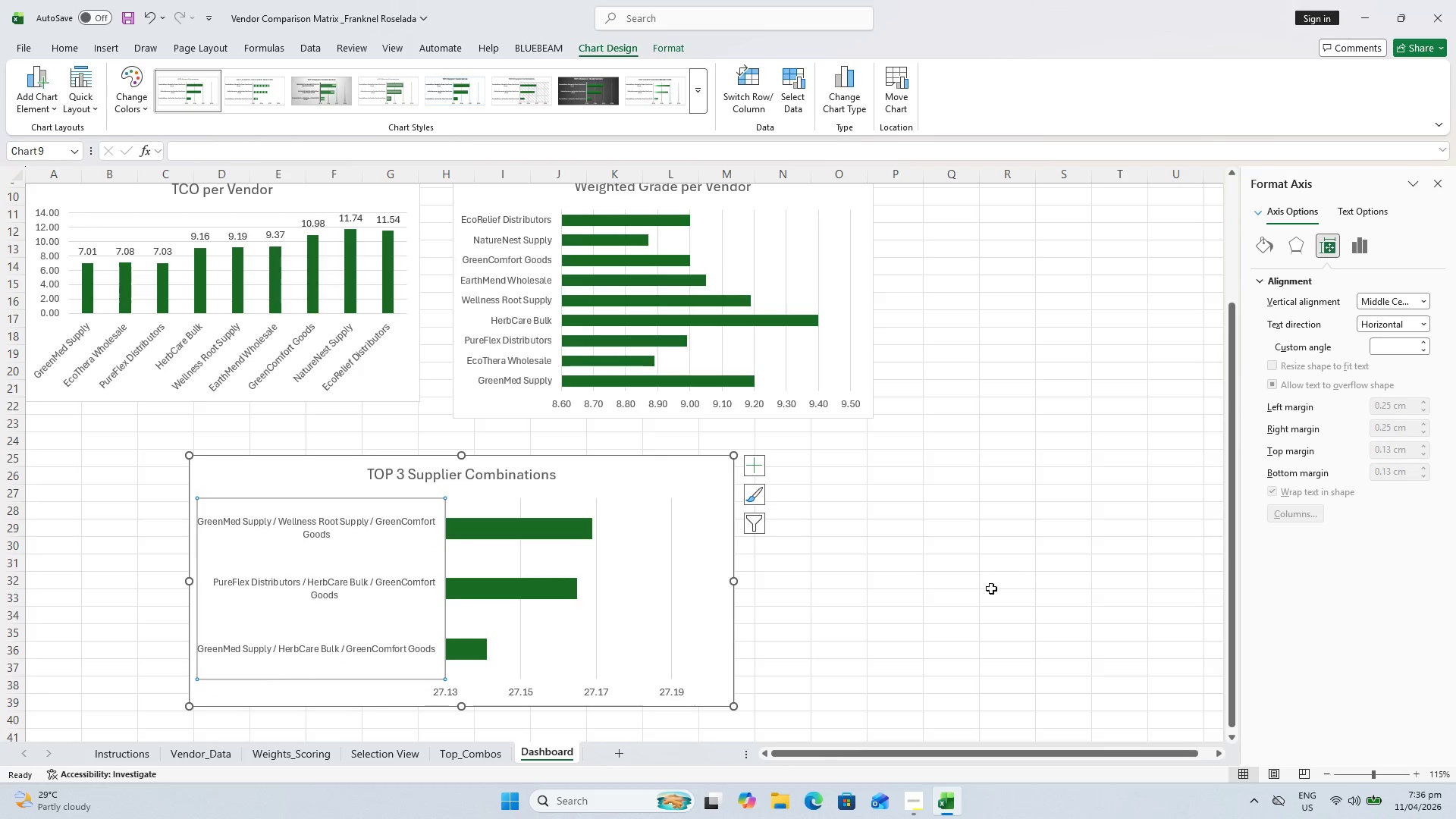 
left_click([1022, 585])
 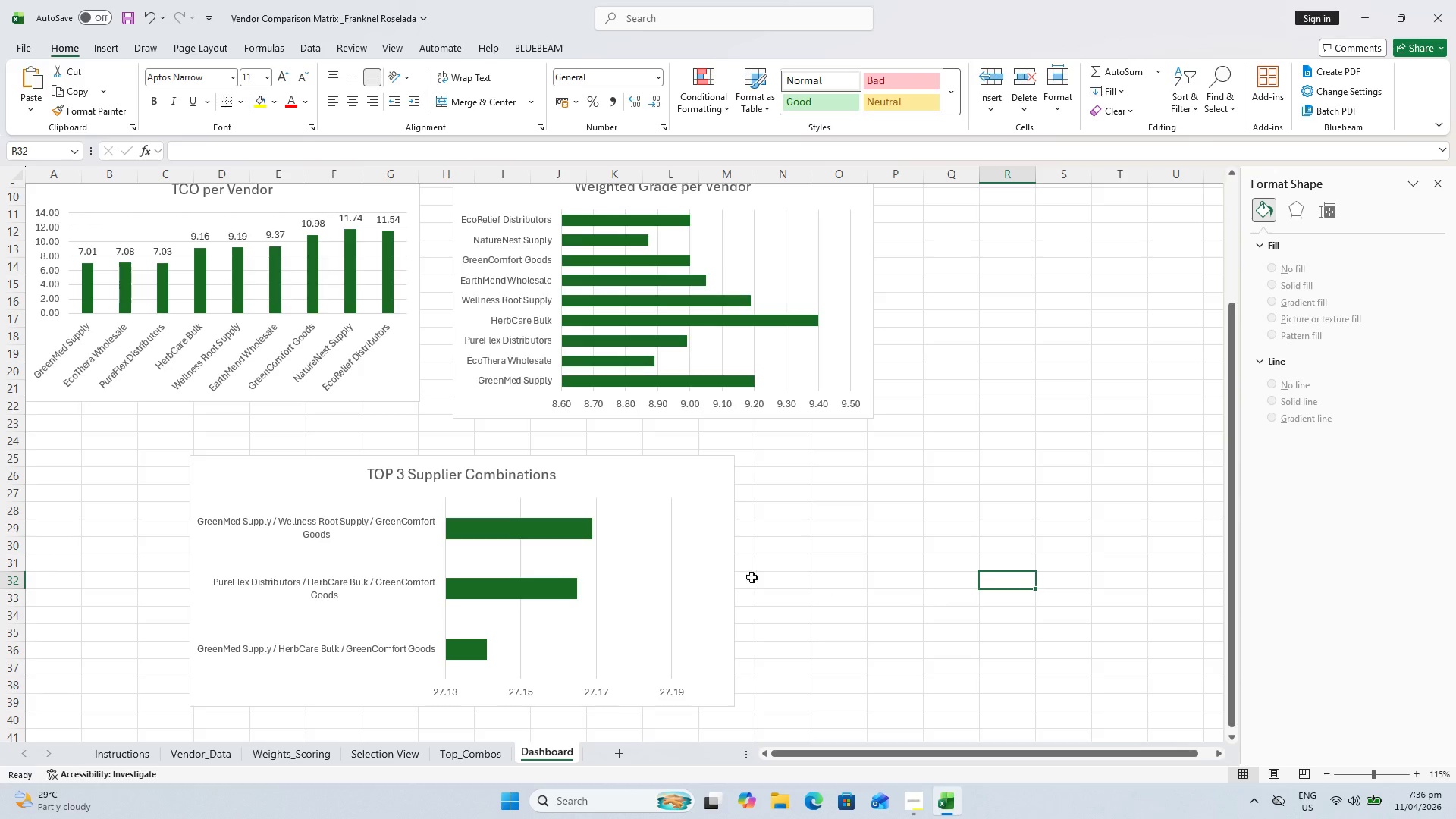 
hold_key(key=ControlLeft, duration=0.55)
scroll: coordinate [651, 585], scroll_direction: down, amount: 2.0
 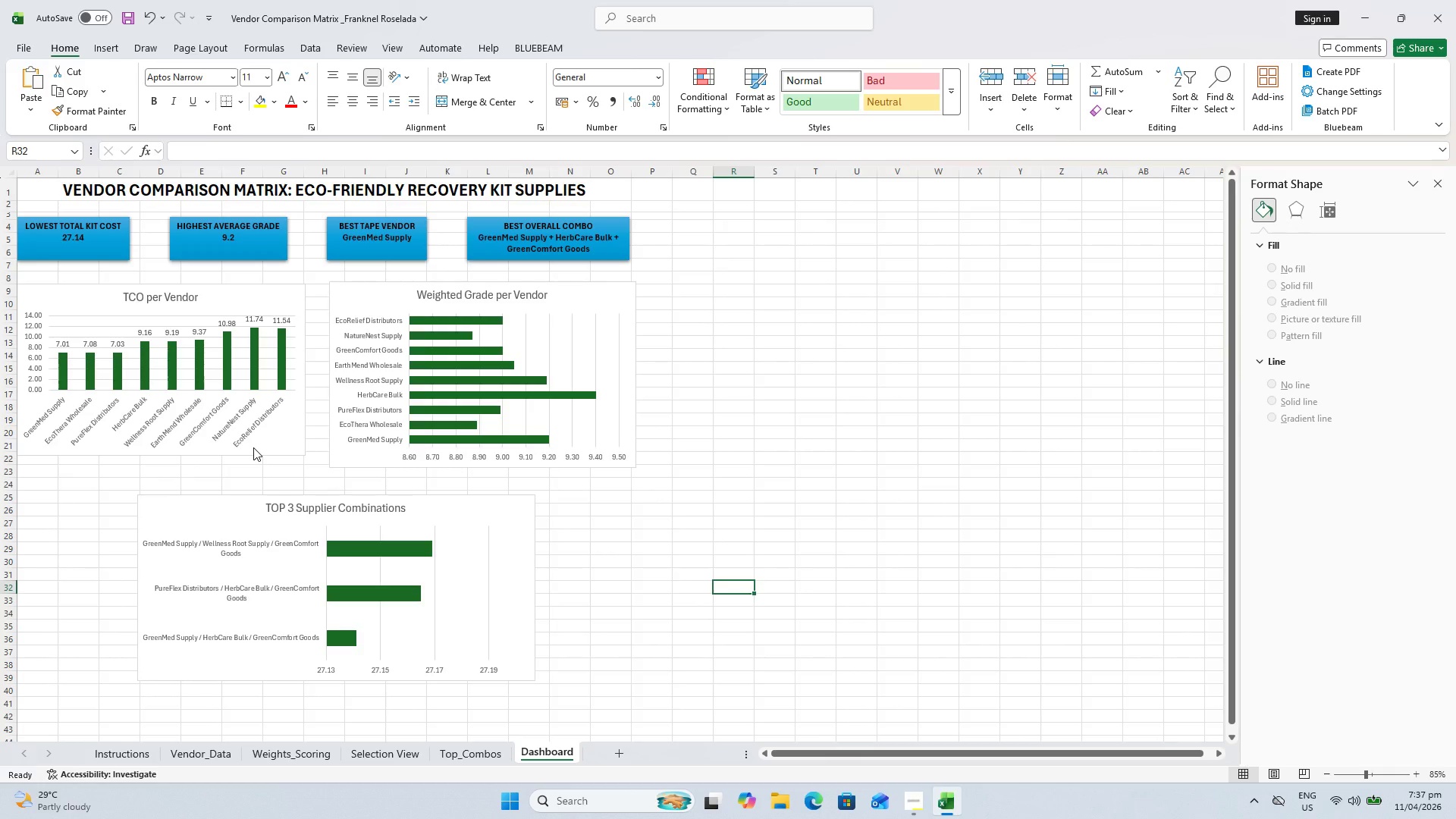 
wait(48.85)
 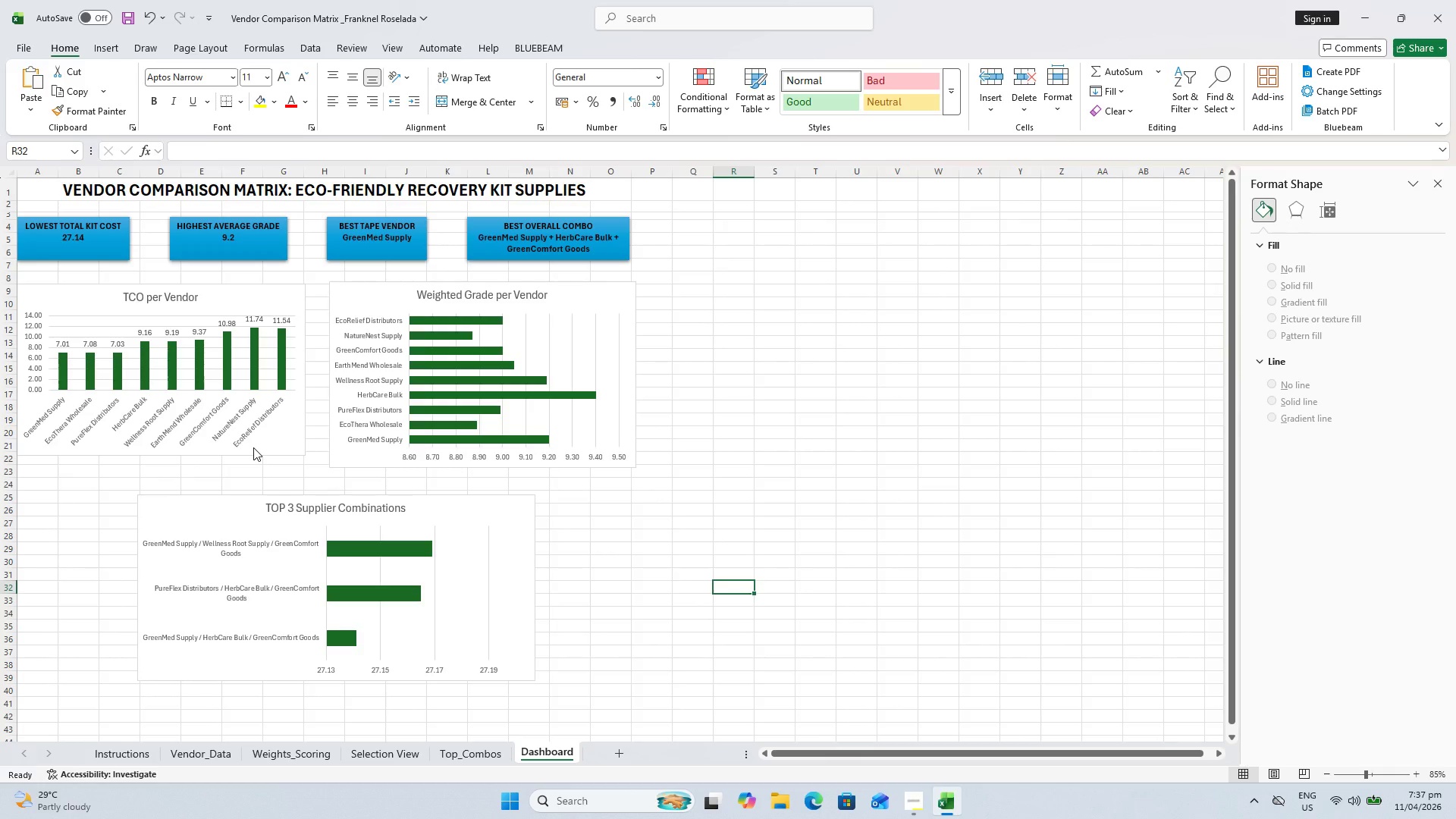 
key(Control+S)
 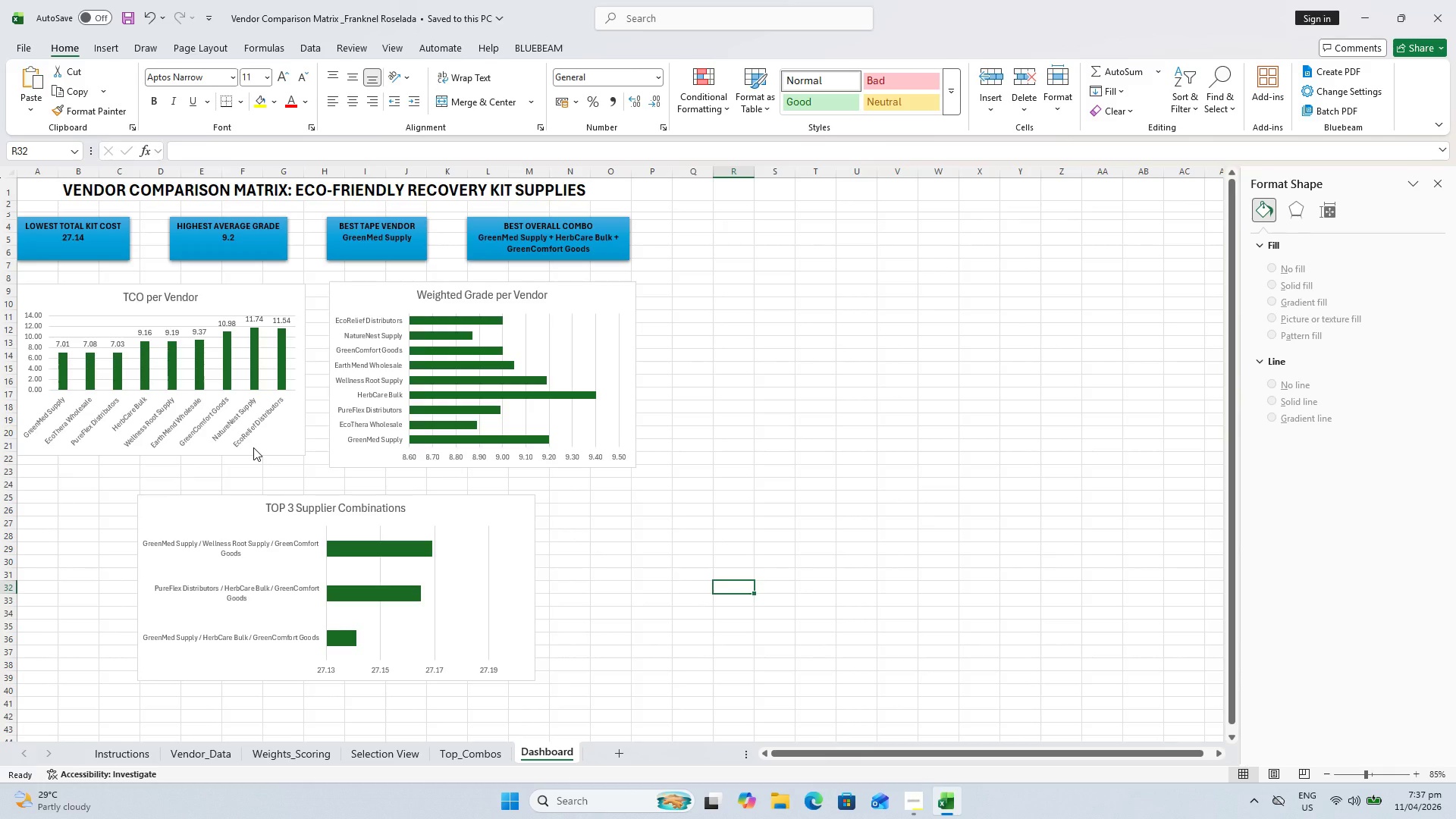 
key(Alt+AltLeft)
 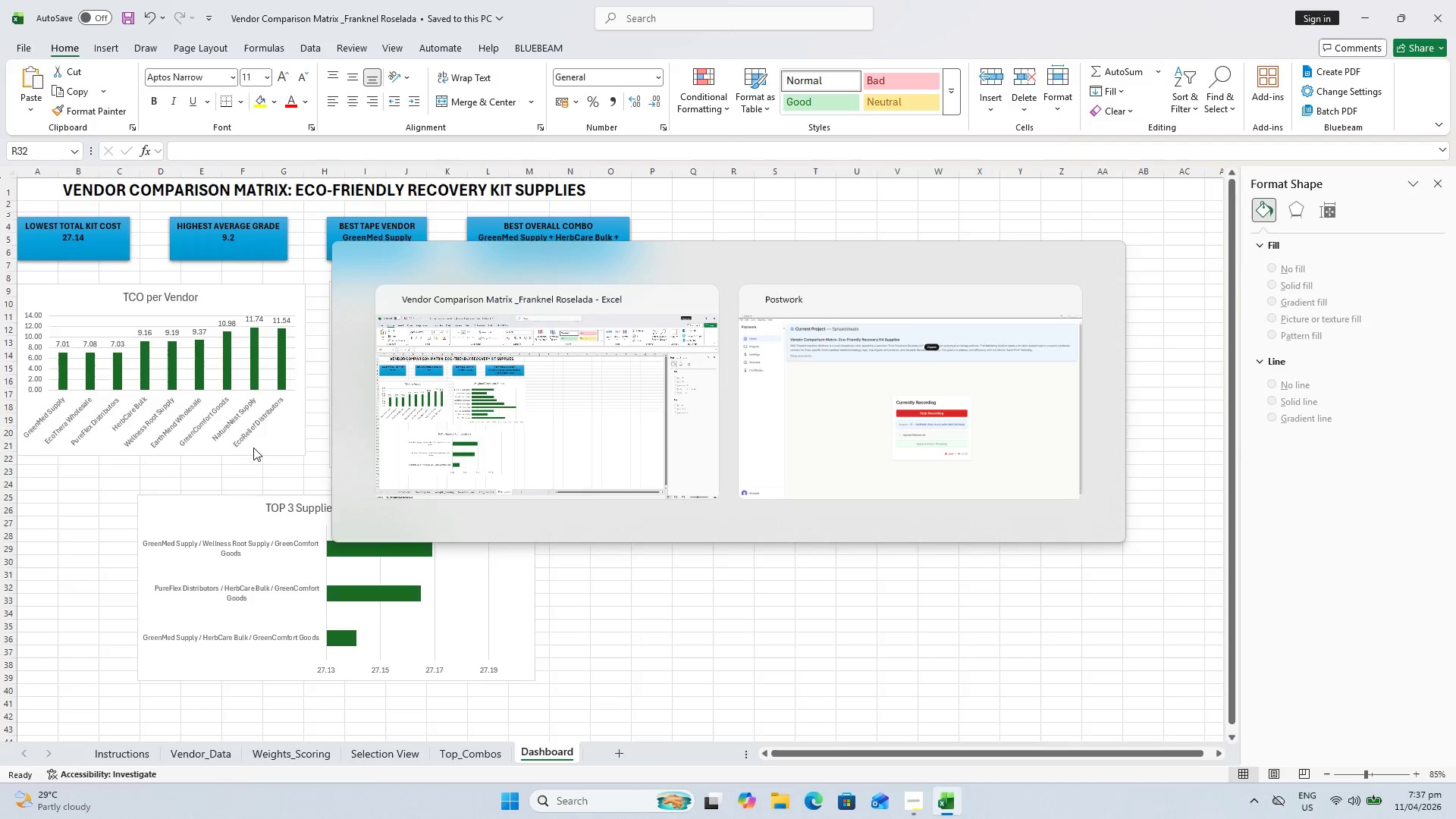 
key(Alt+Tab)